 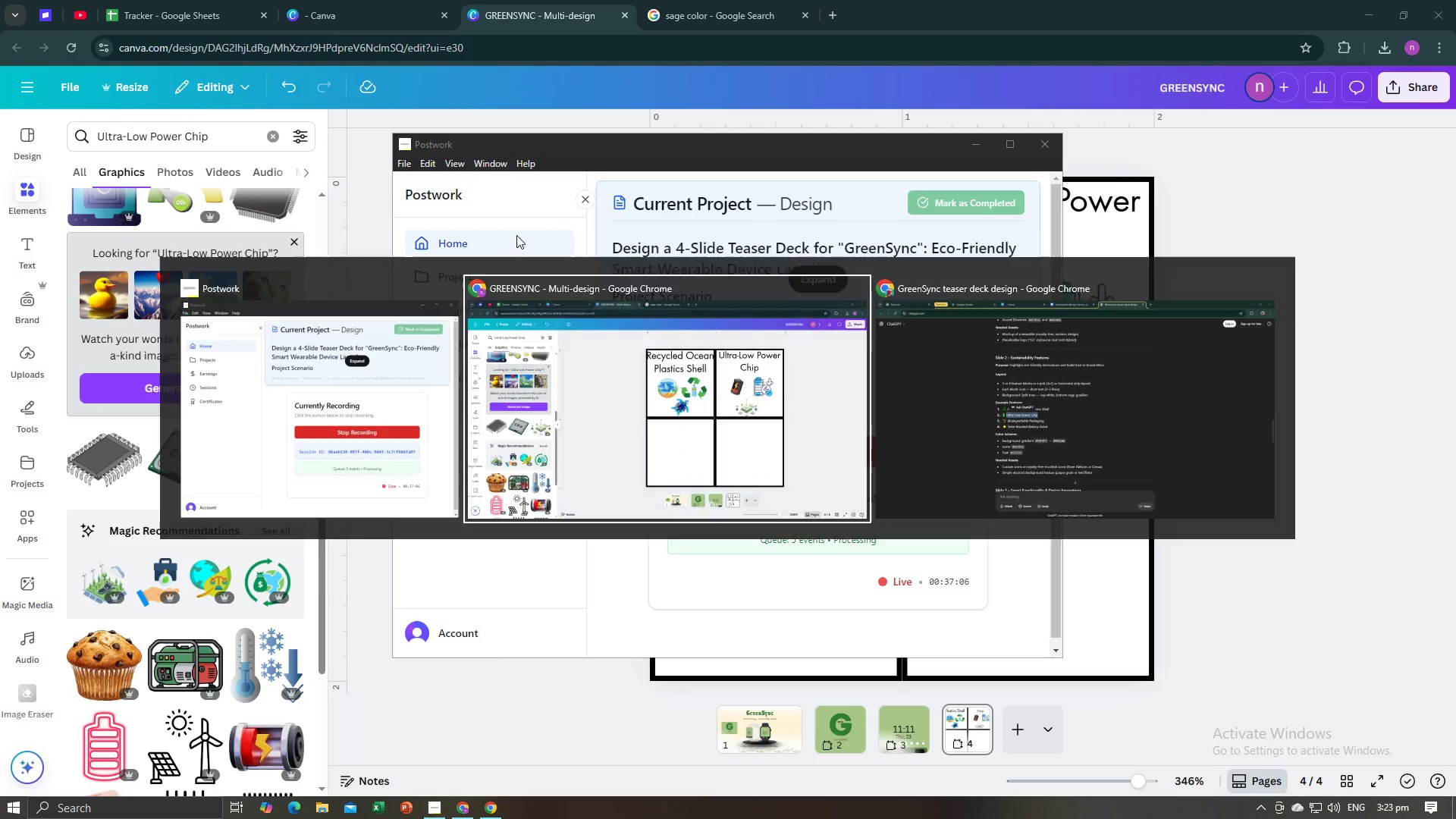 
key(Alt+Tab)
 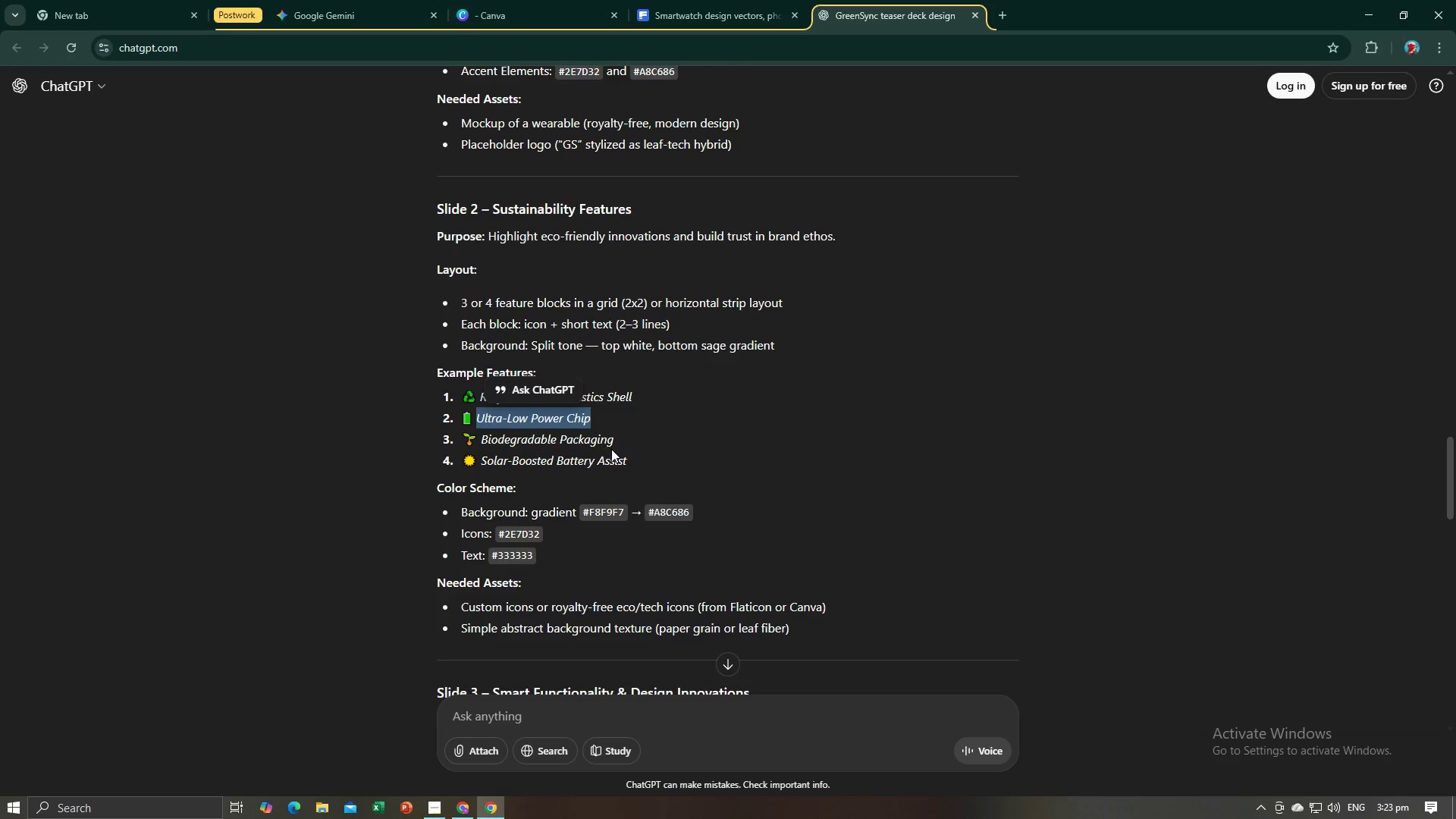 
left_click_drag(start_coordinate=[617, 438], to_coordinate=[482, 442])
 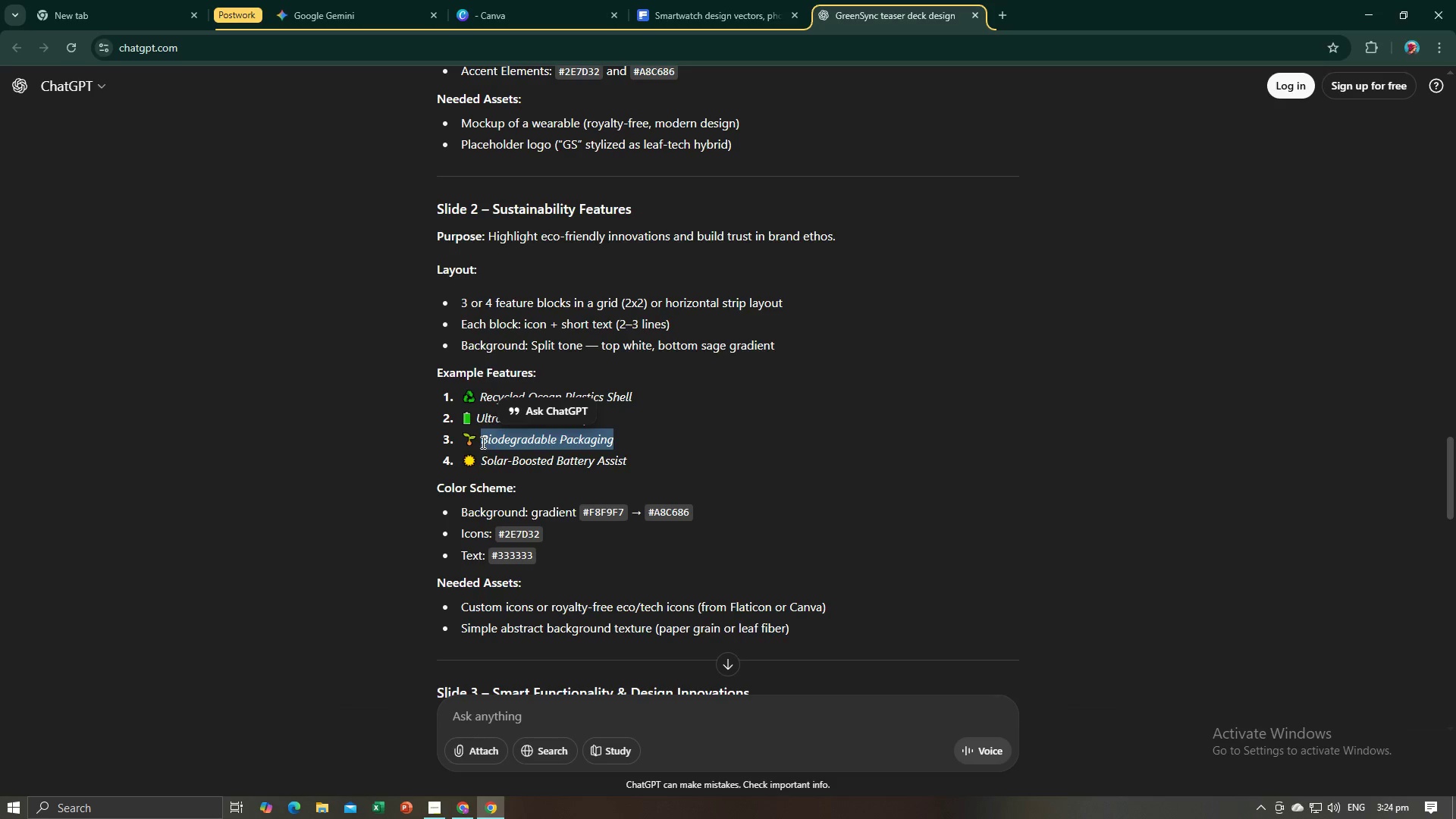 
key(Control+C)
 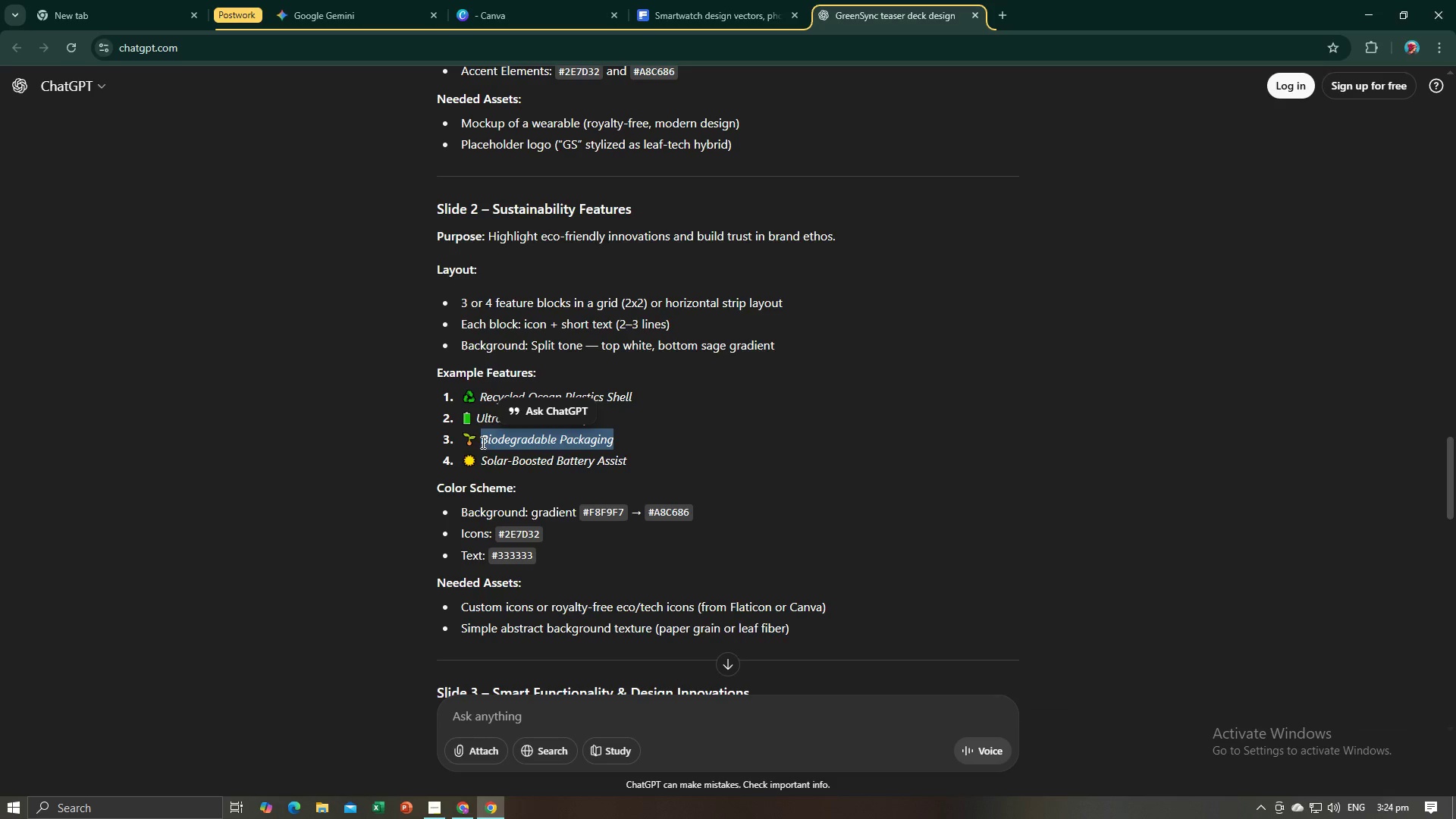 
key(Control+C)
 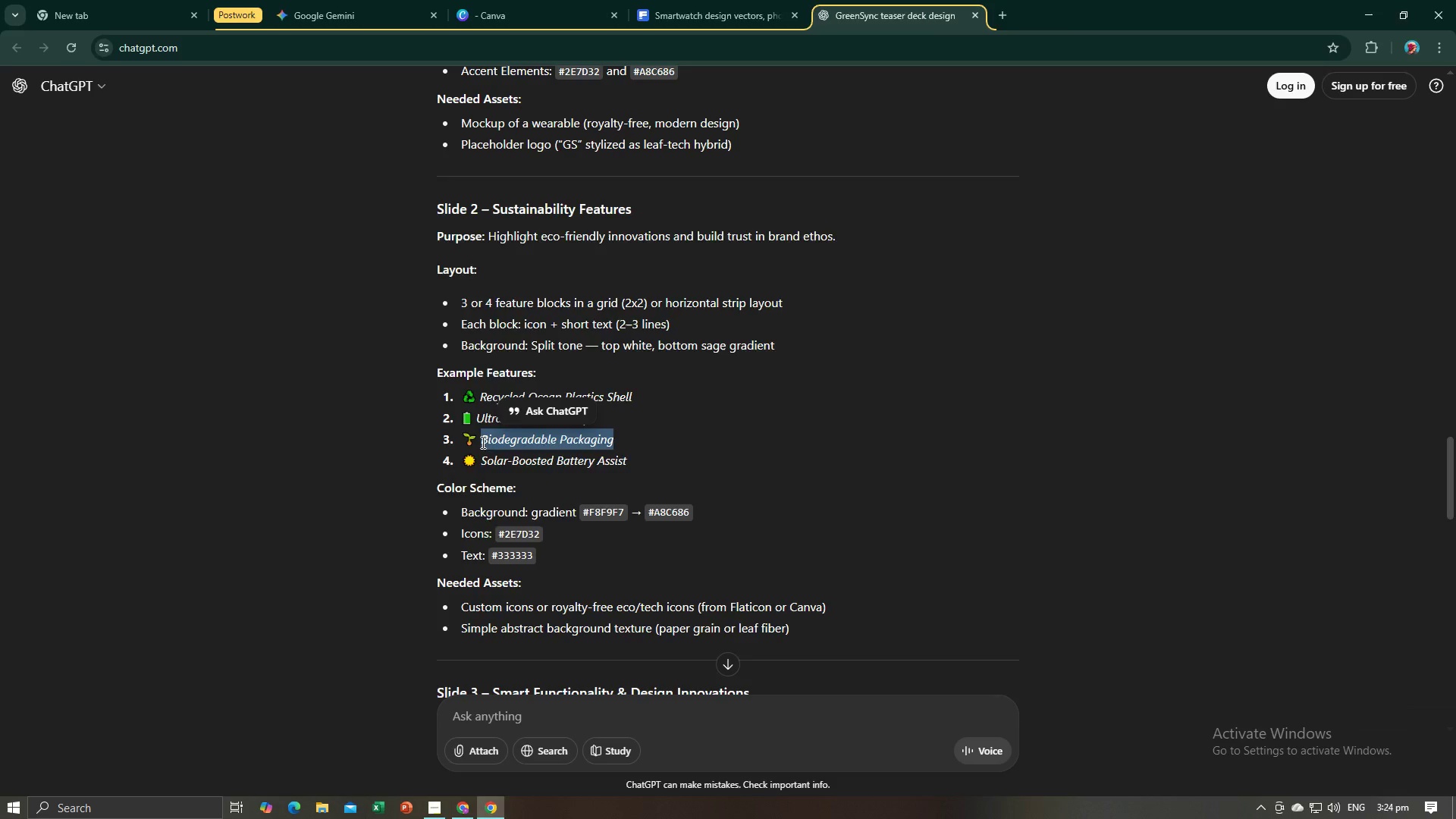 
key(Alt+AltLeft)
 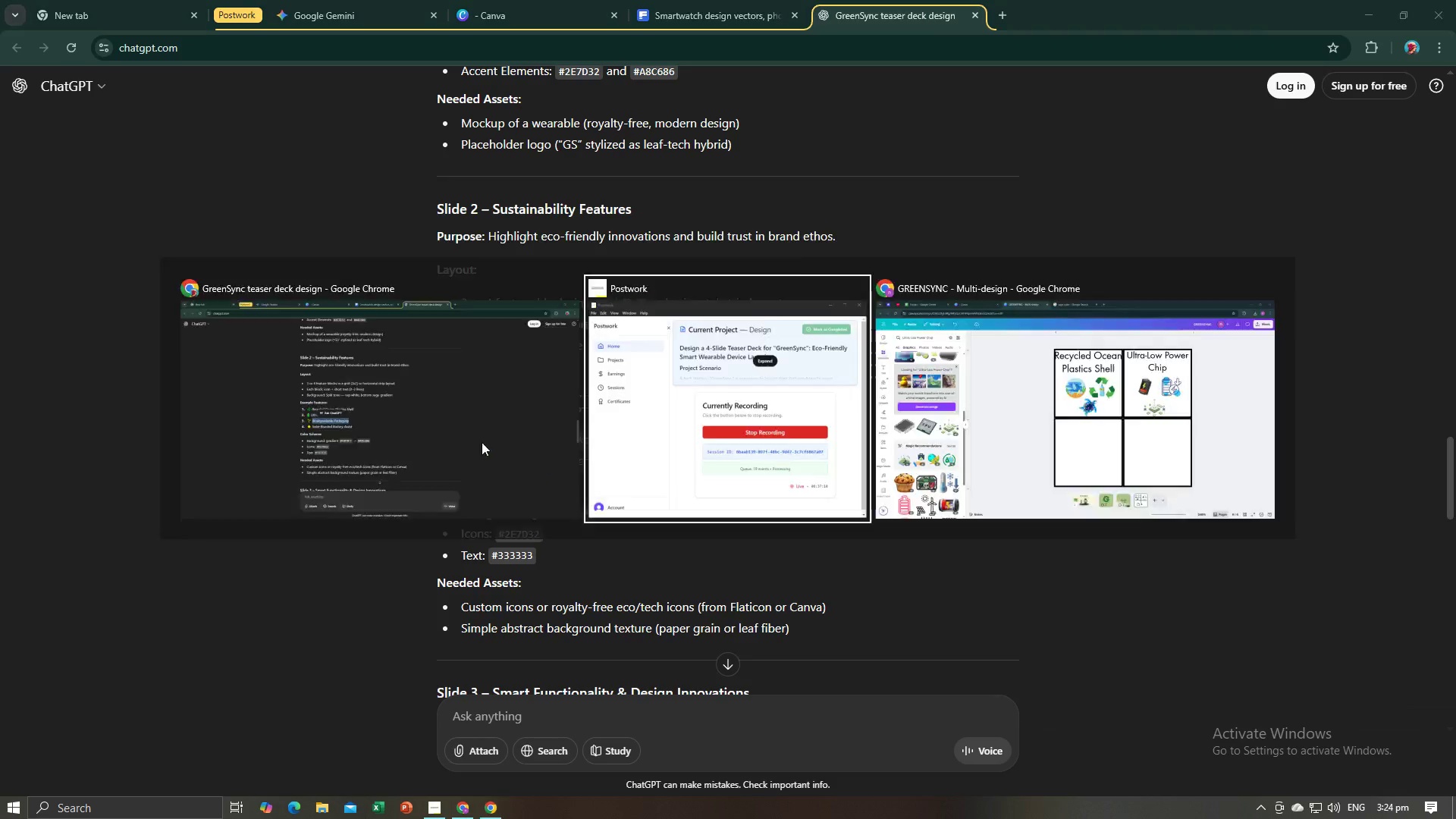 
key(Alt+Tab)